 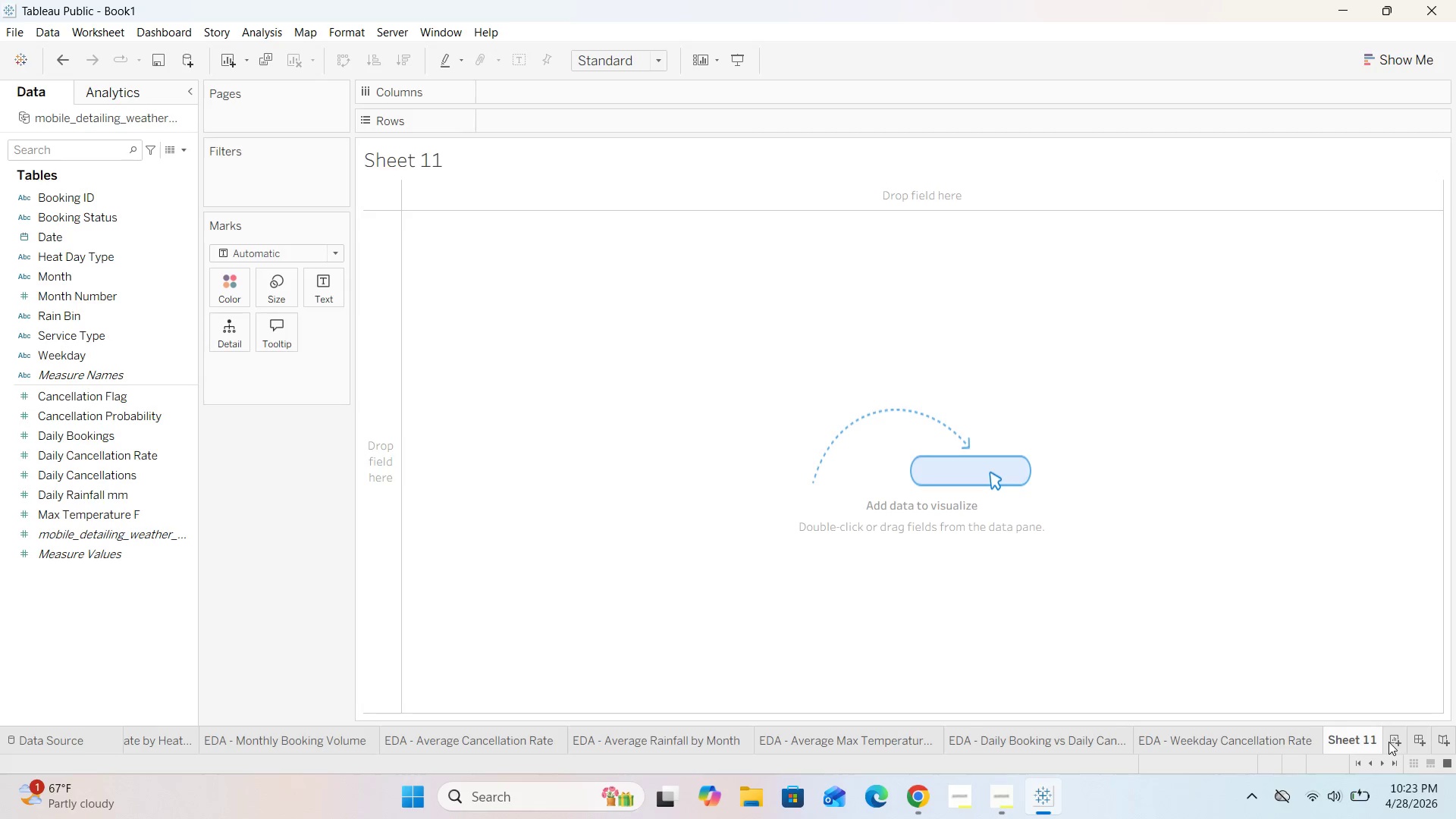 
double_click([1342, 742])
 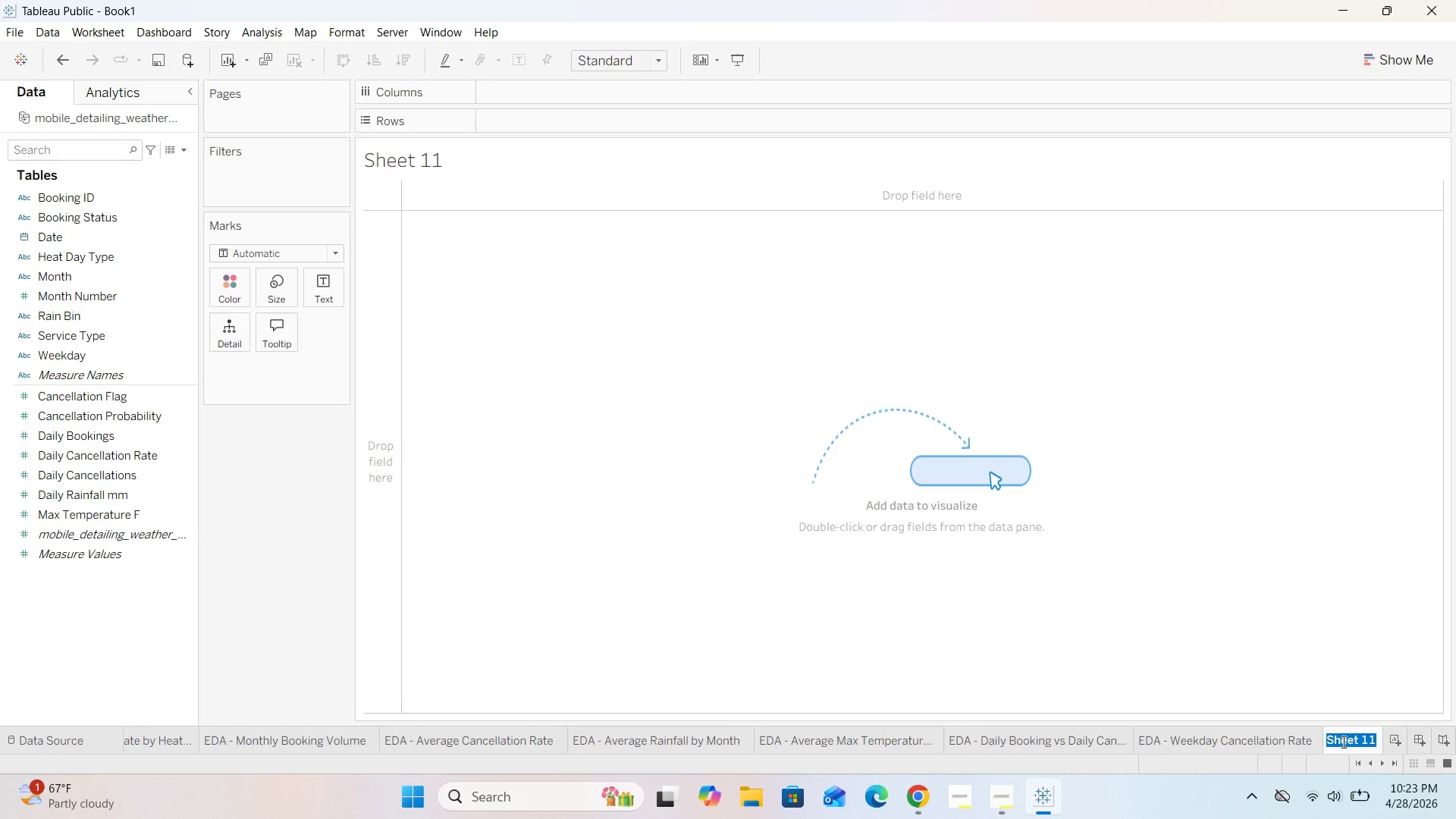 
key(Backspace)
type(Rainfall VS Cancellatin Rate)
 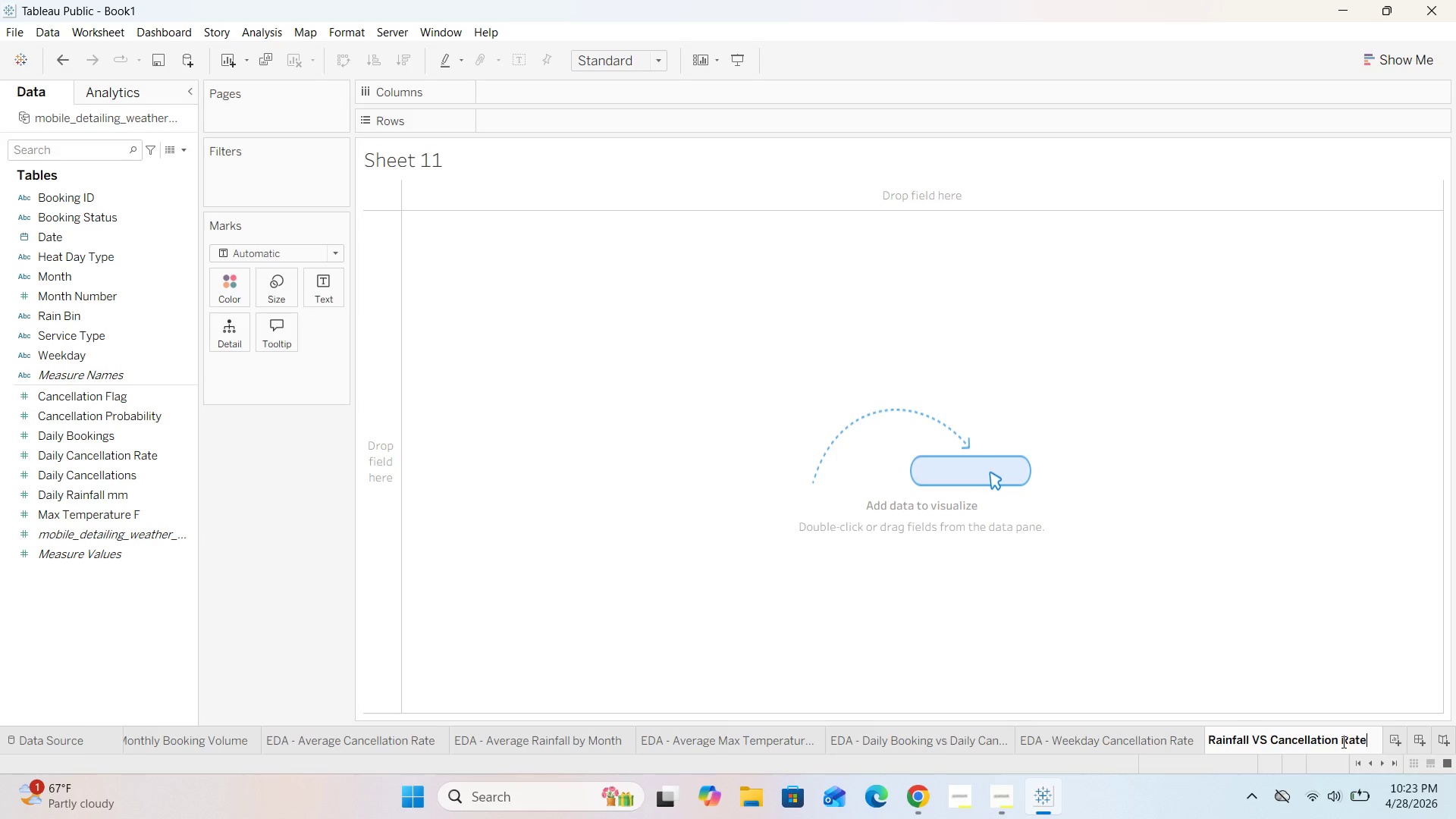 
hold_key(key=O, duration=0.42)
 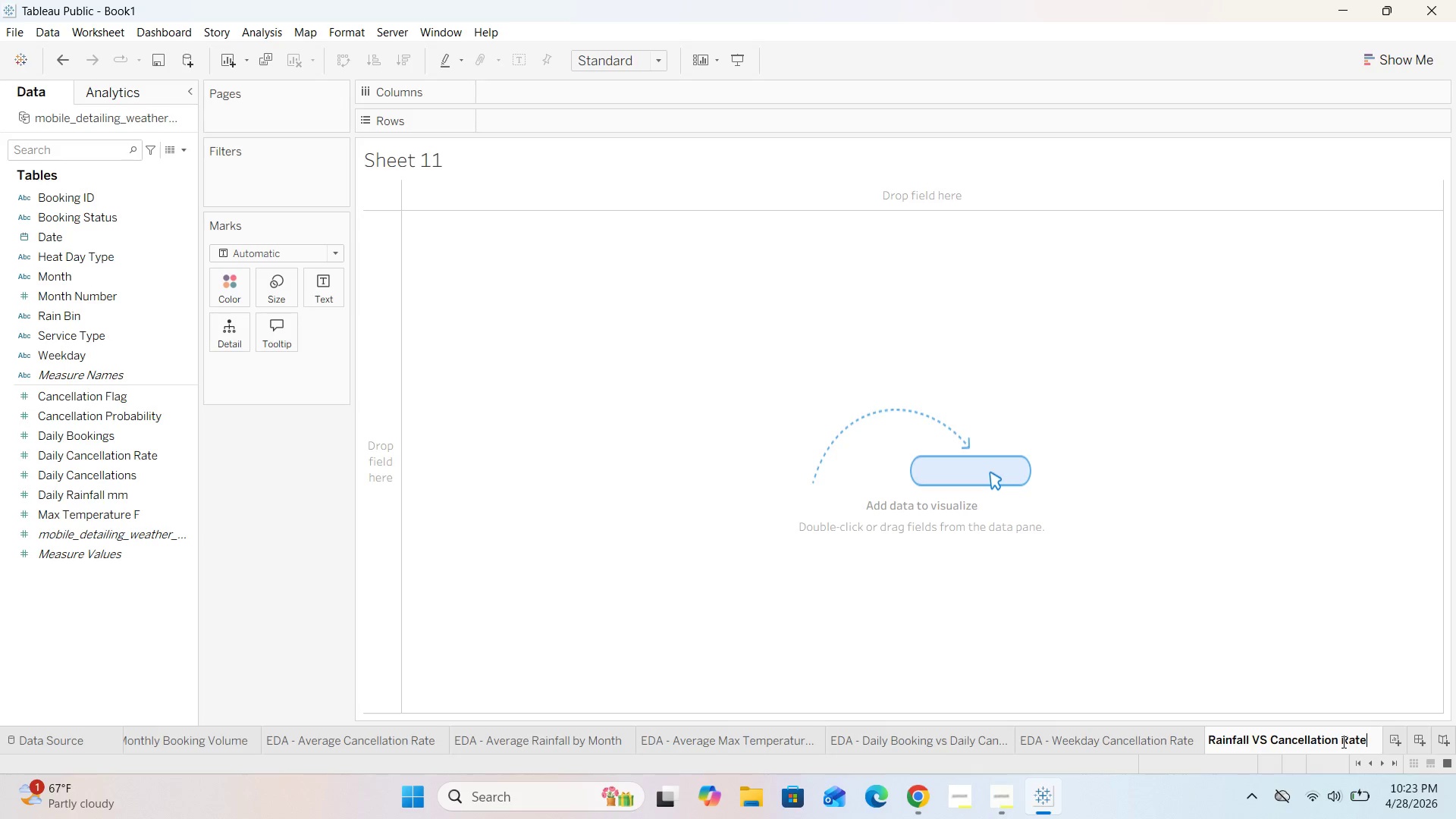 
left_click([1323, 658])
 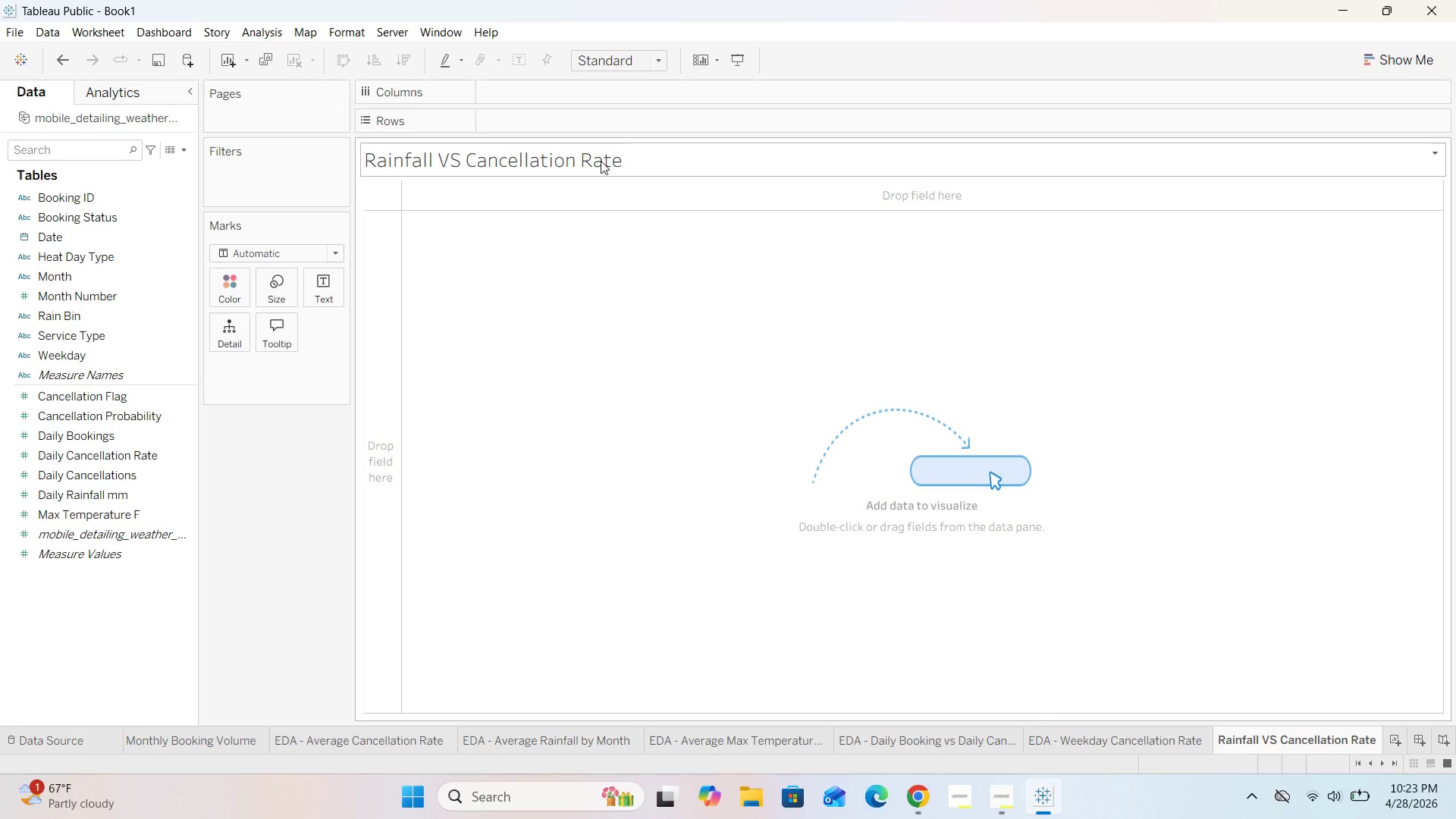 
double_click([601, 161])
 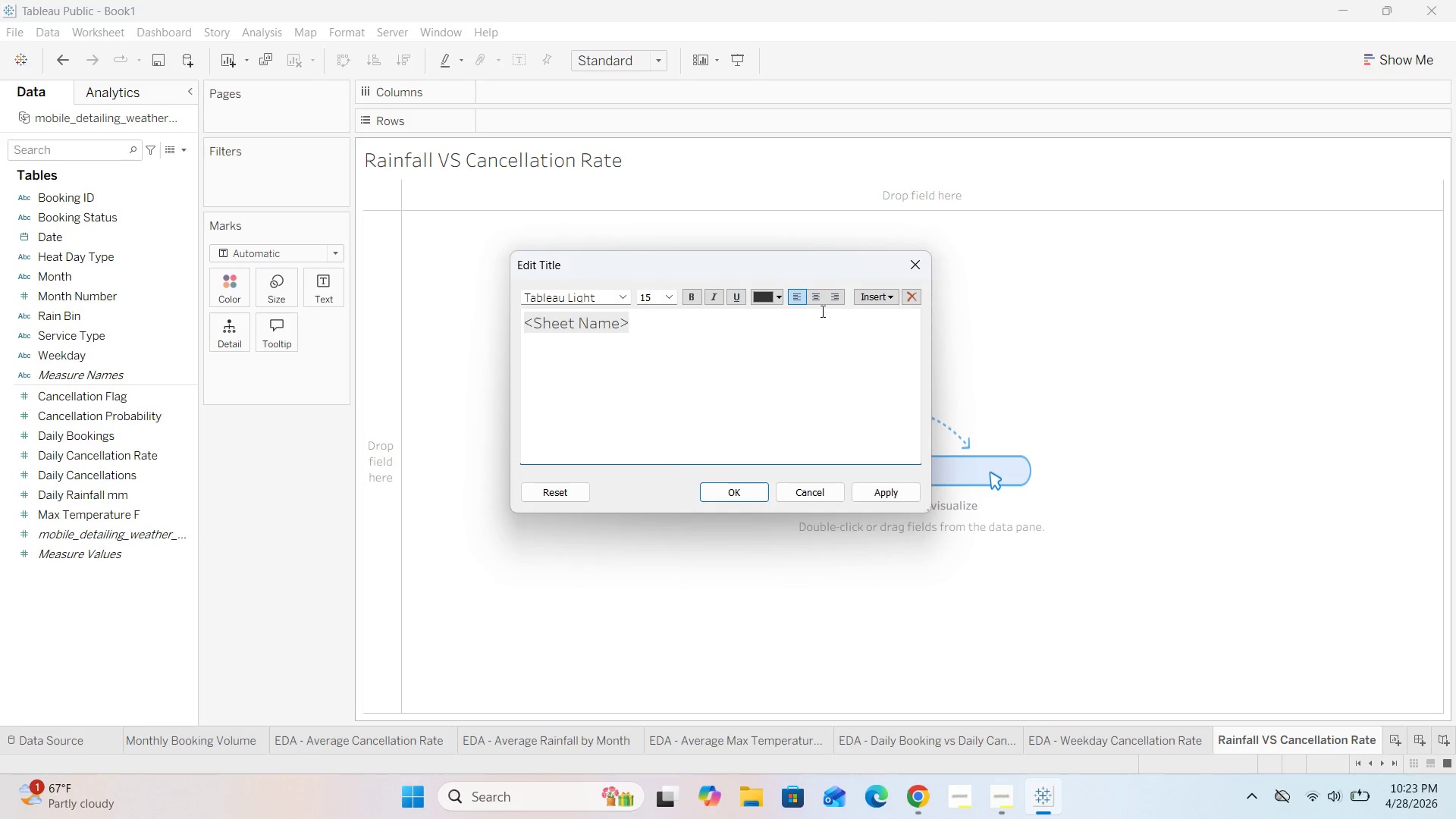 
left_click([815, 295])
 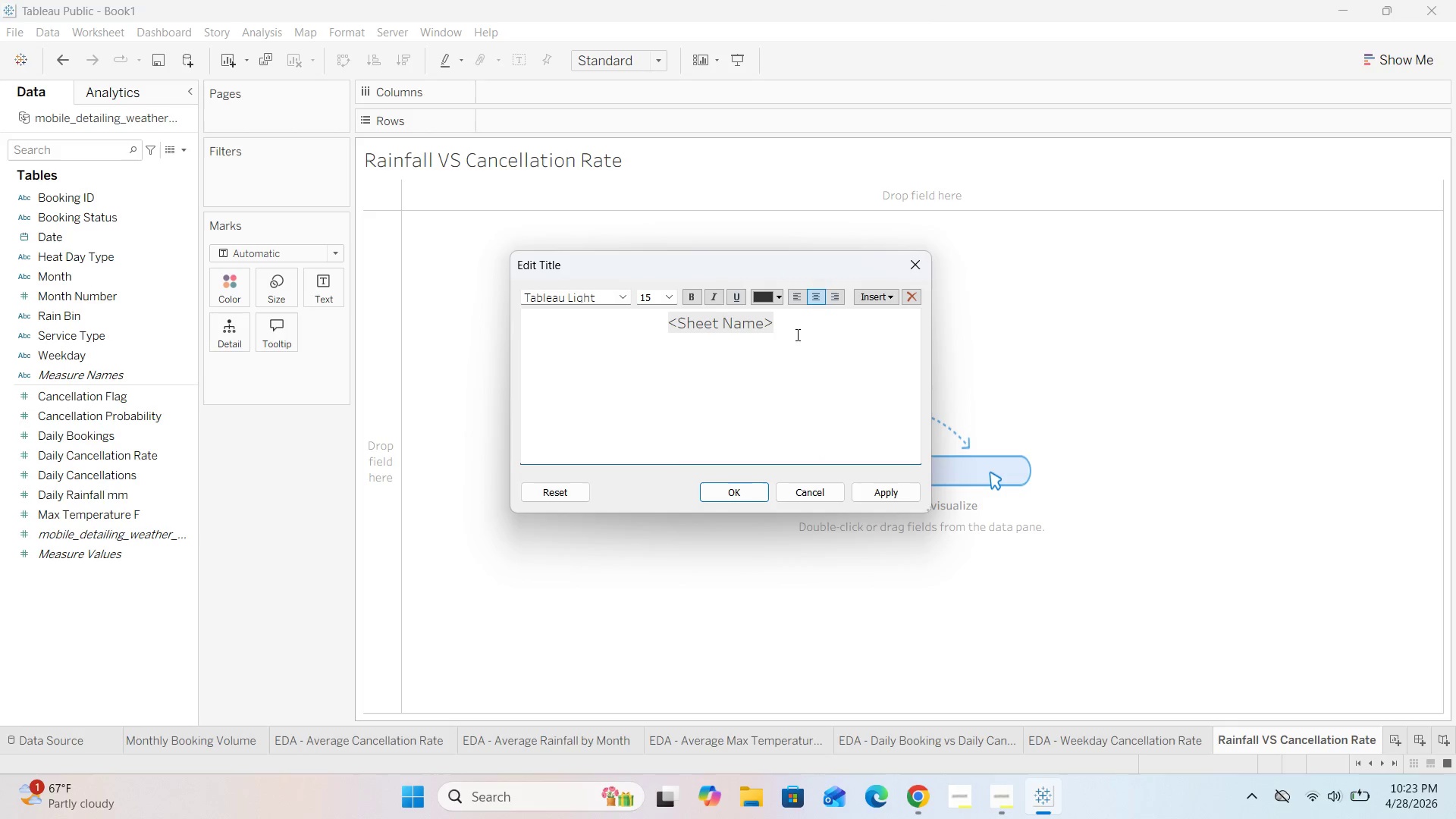 
left_click_drag(start_coordinate=[804, 326], to_coordinate=[616, 309])
 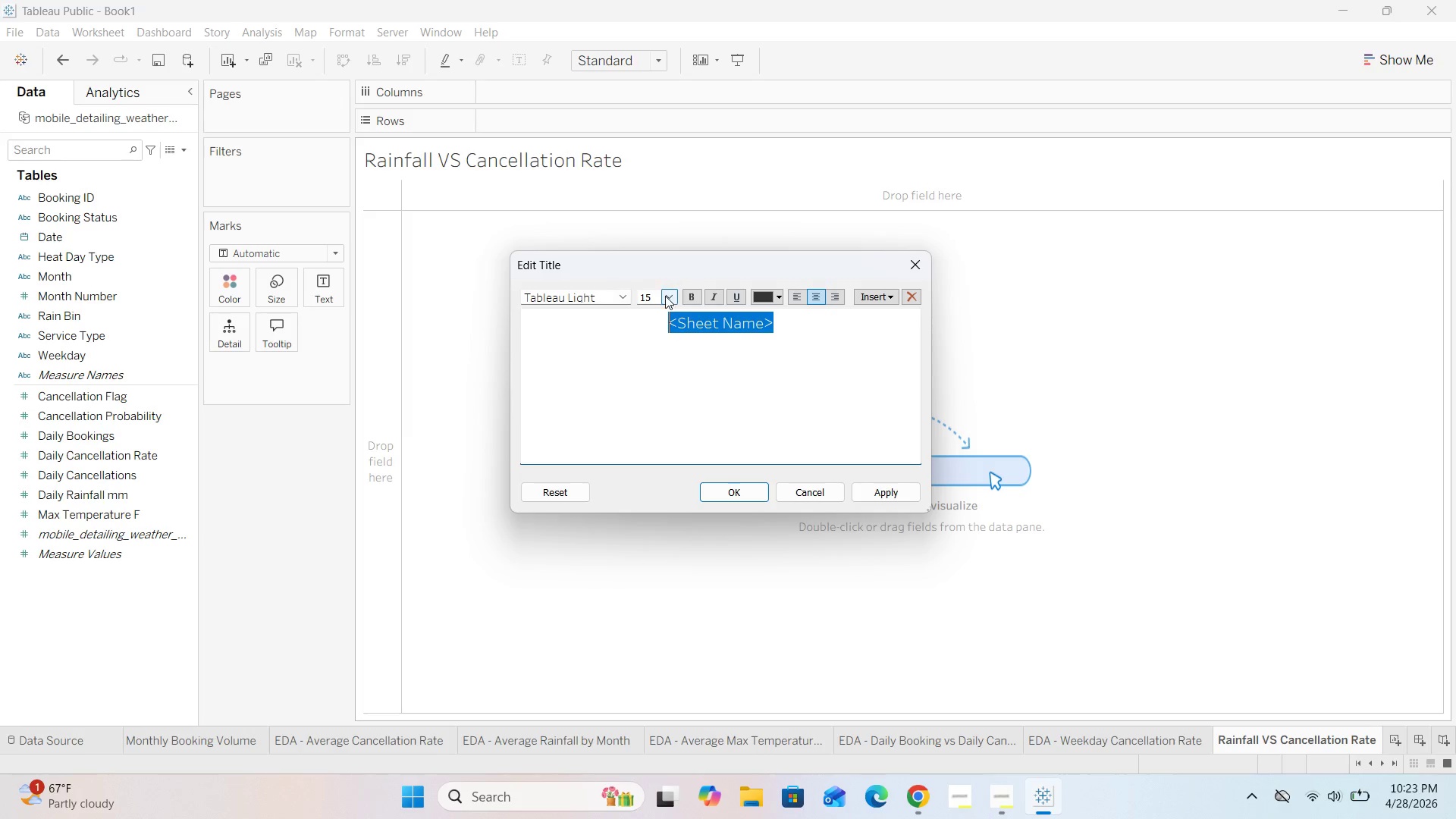 
left_click([666, 296])
 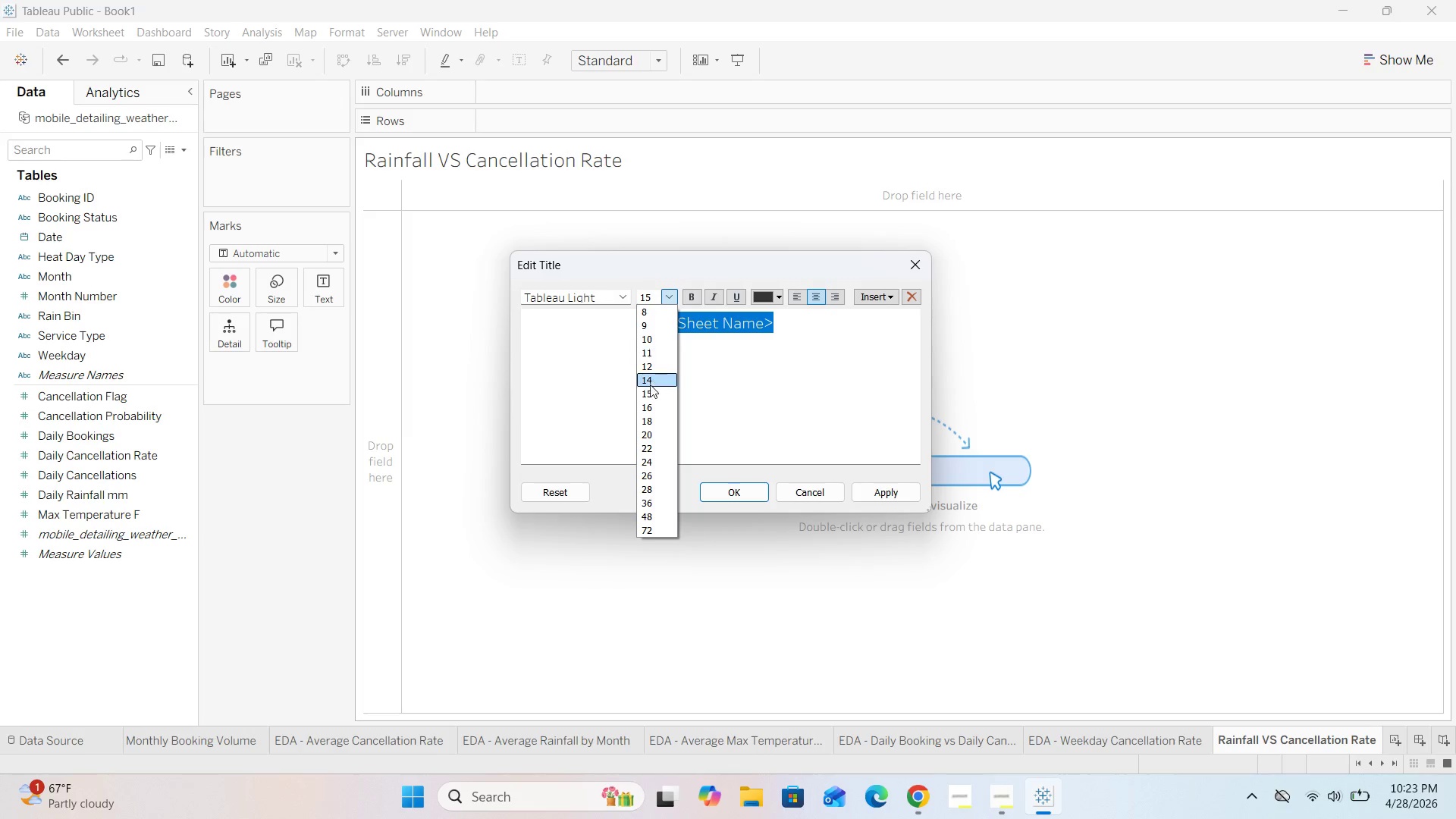 
left_click([650, 384])
 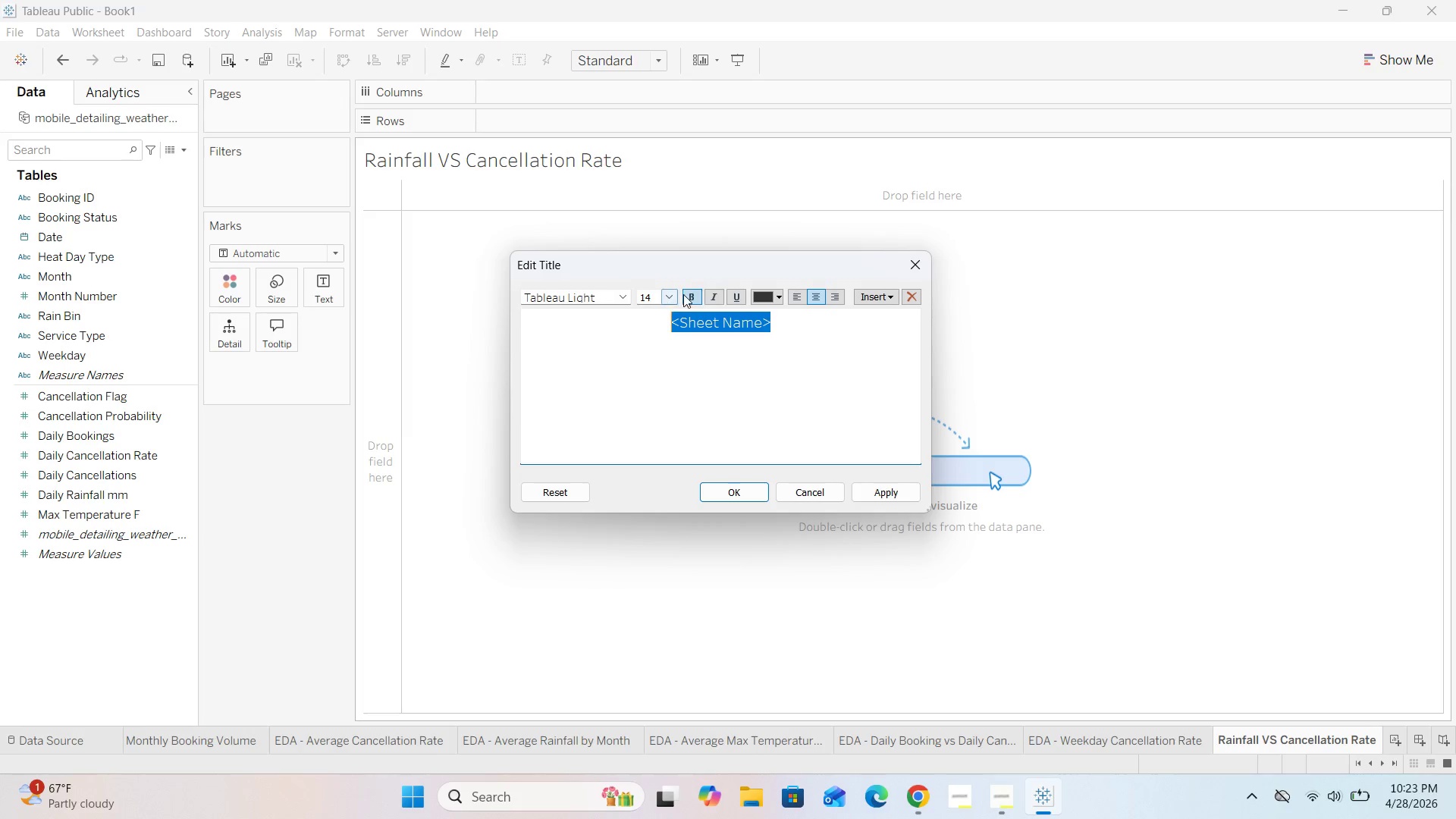 
left_click([689, 289])
 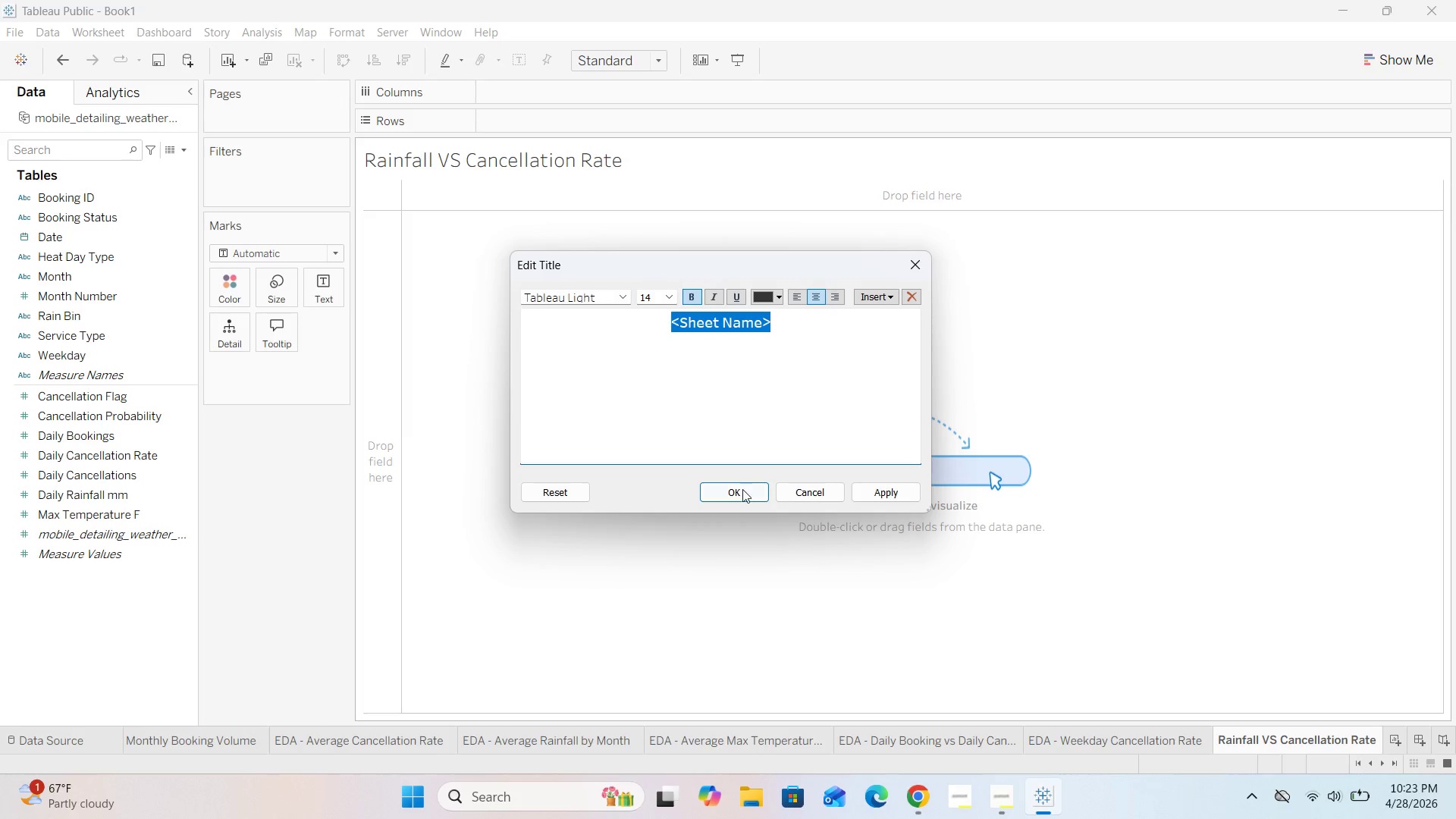 
left_click([742, 490])
 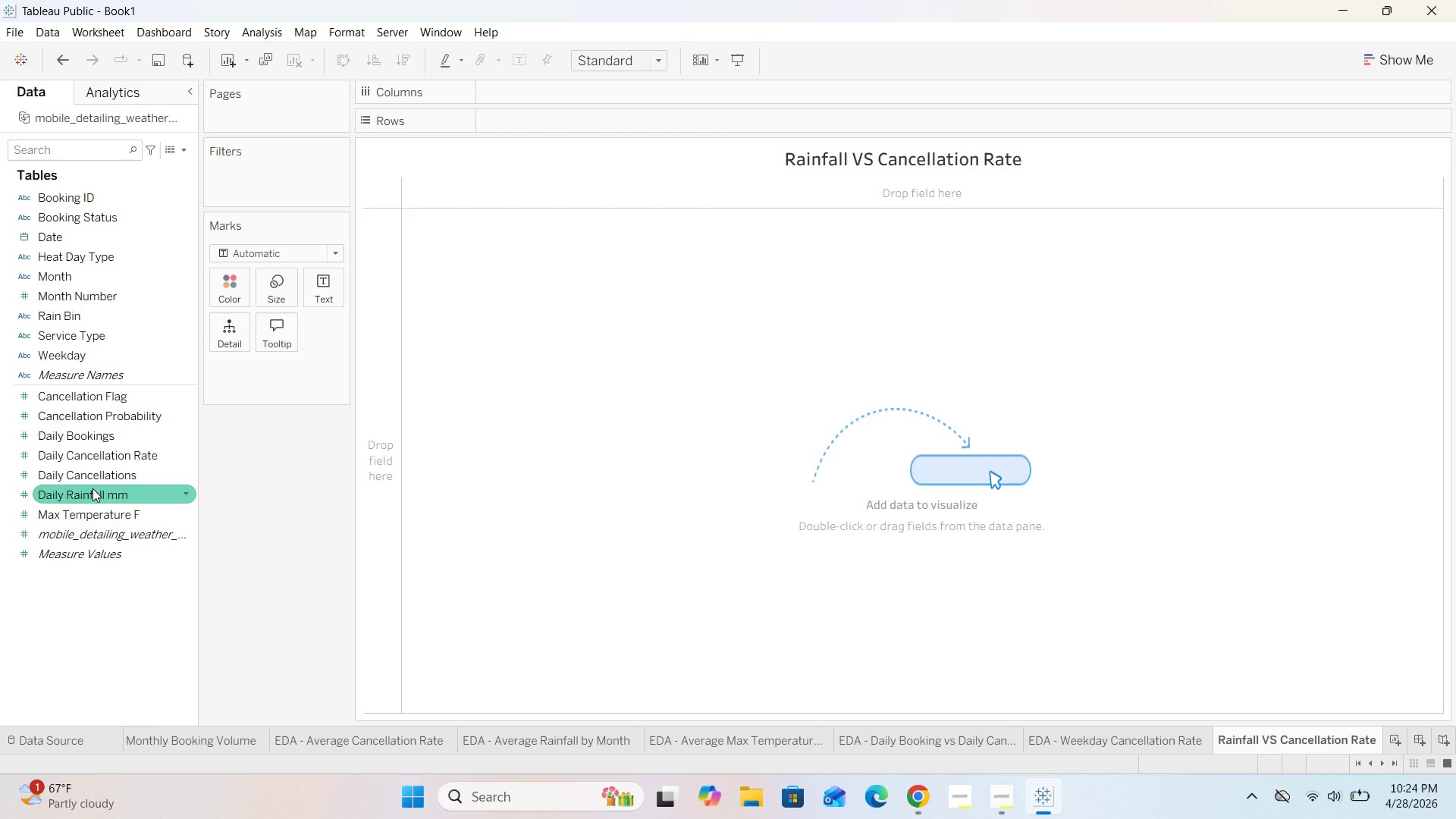 
wait(40.52)
 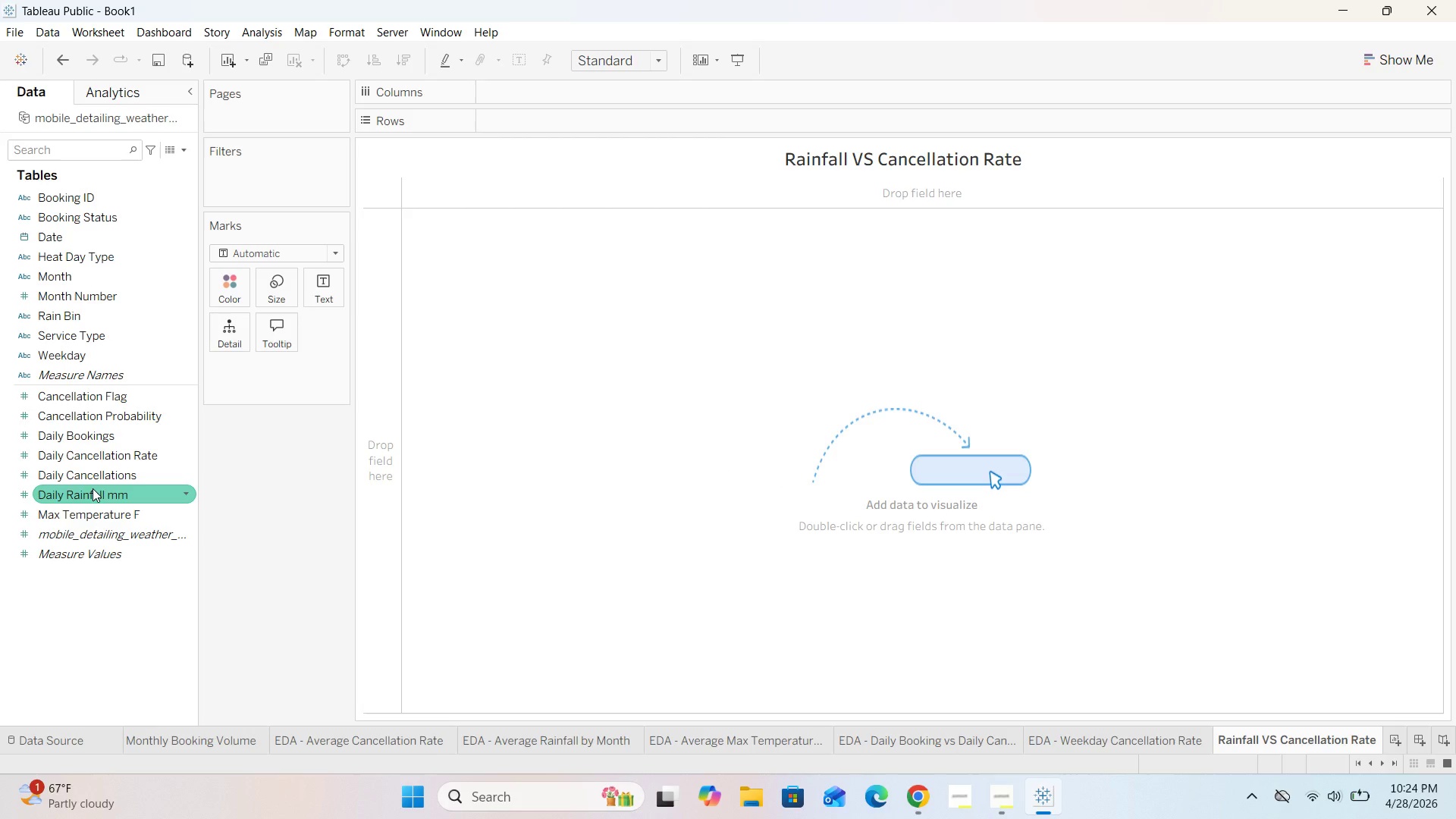 
left_click([995, 793])